 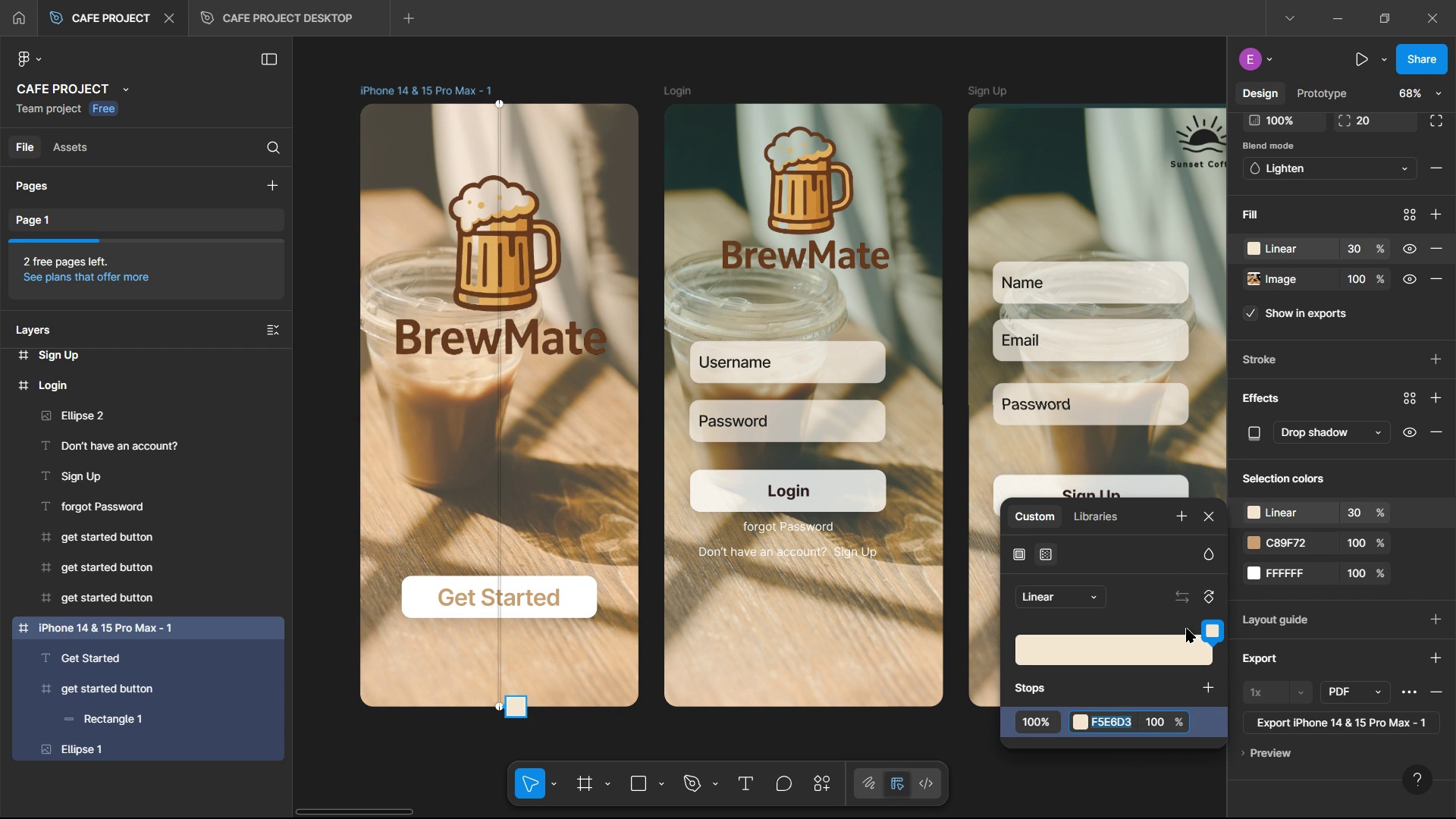 
left_click([1207, 513])
 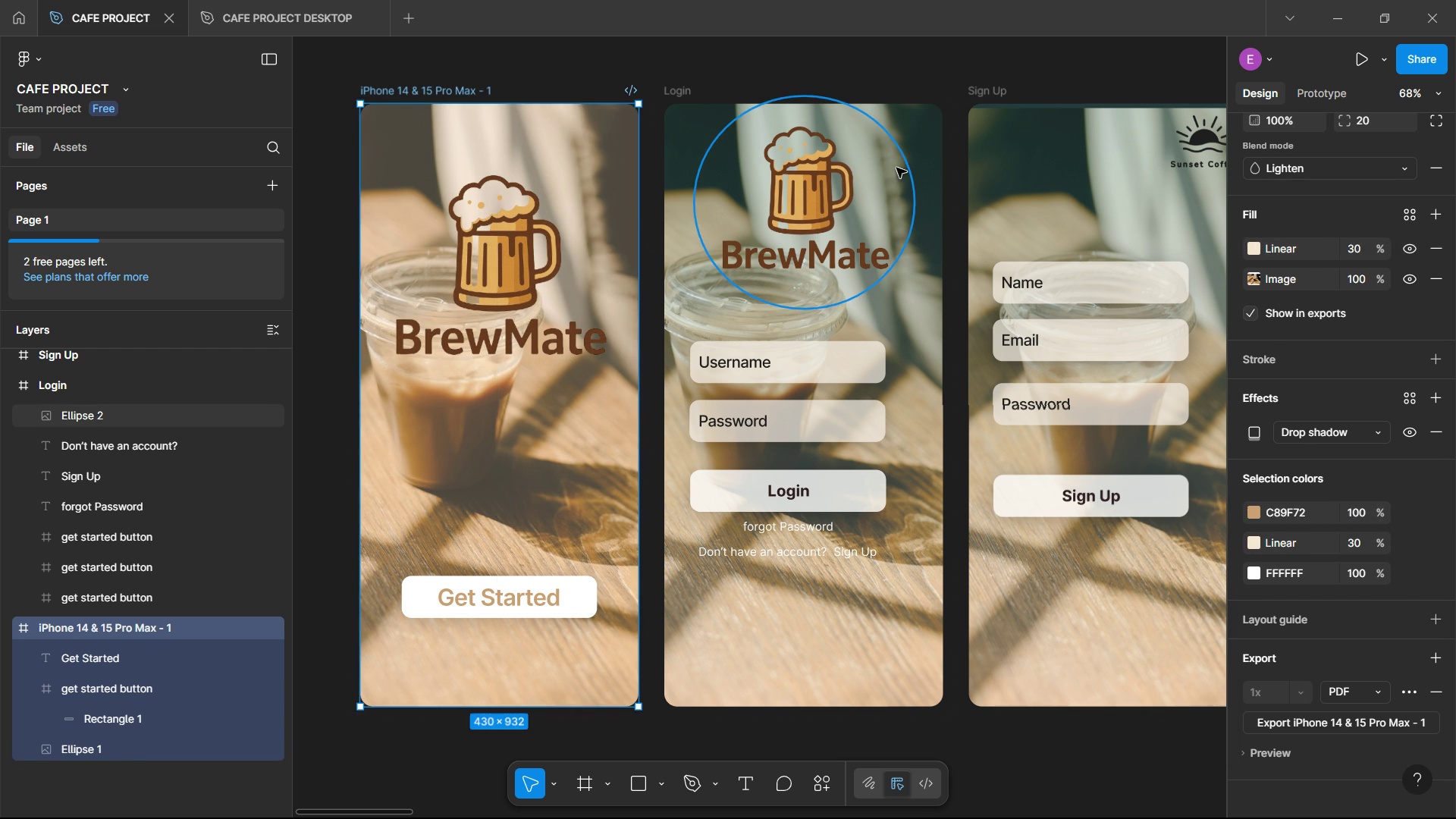 
left_click([896, 168])
 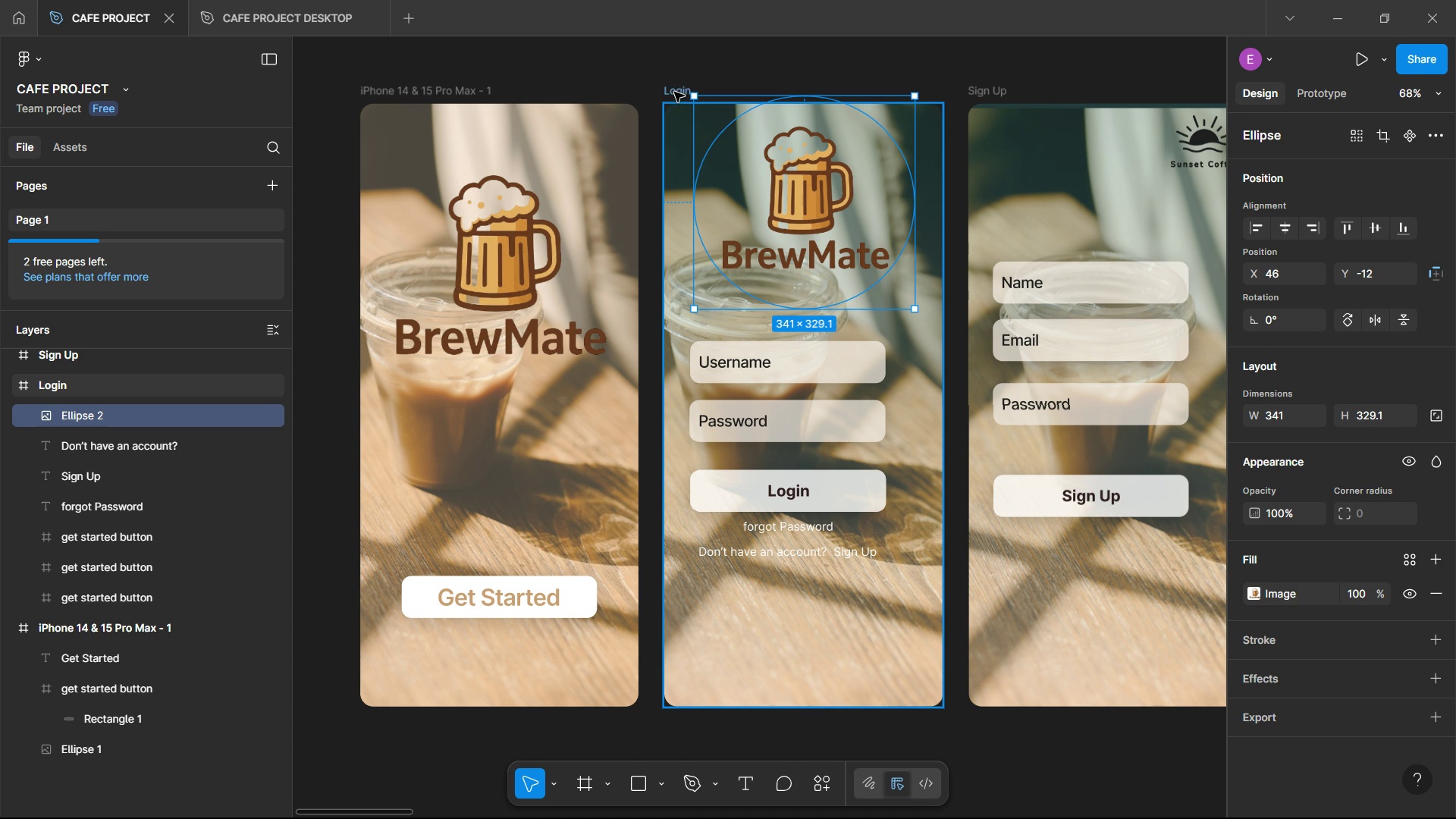 
left_click([674, 92])
 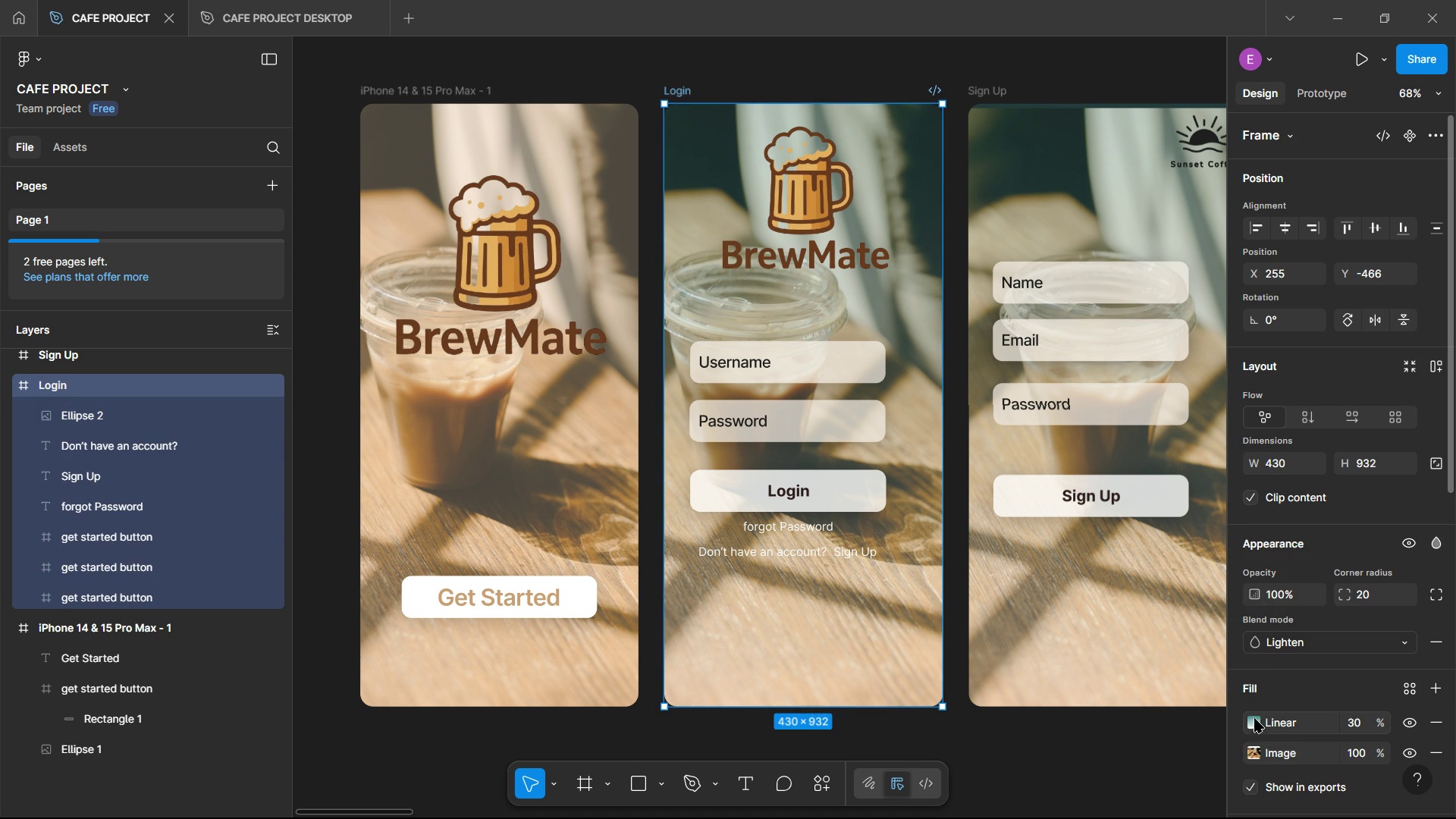 
left_click([1256, 723])
 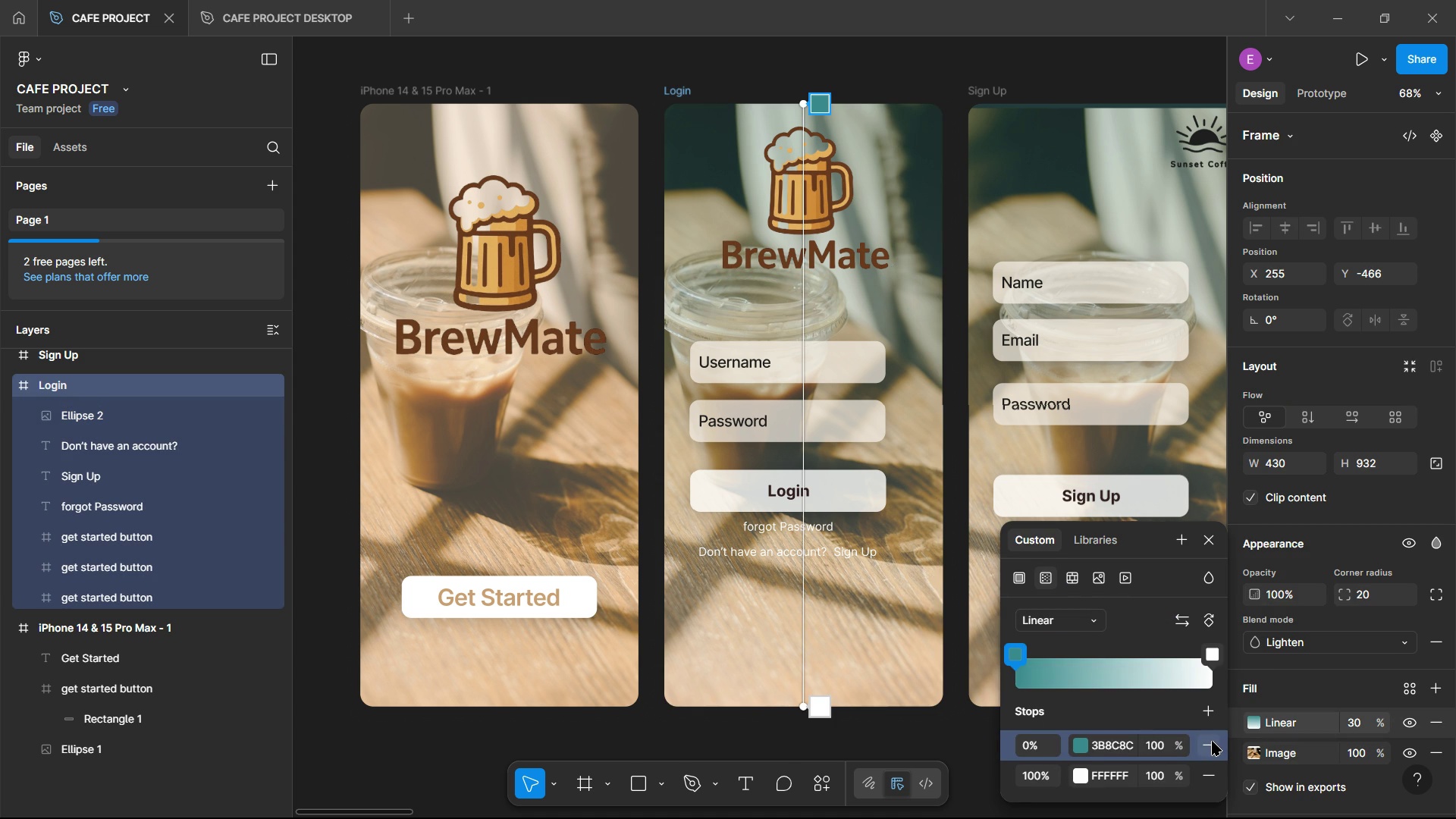 
left_click([1215, 740])
 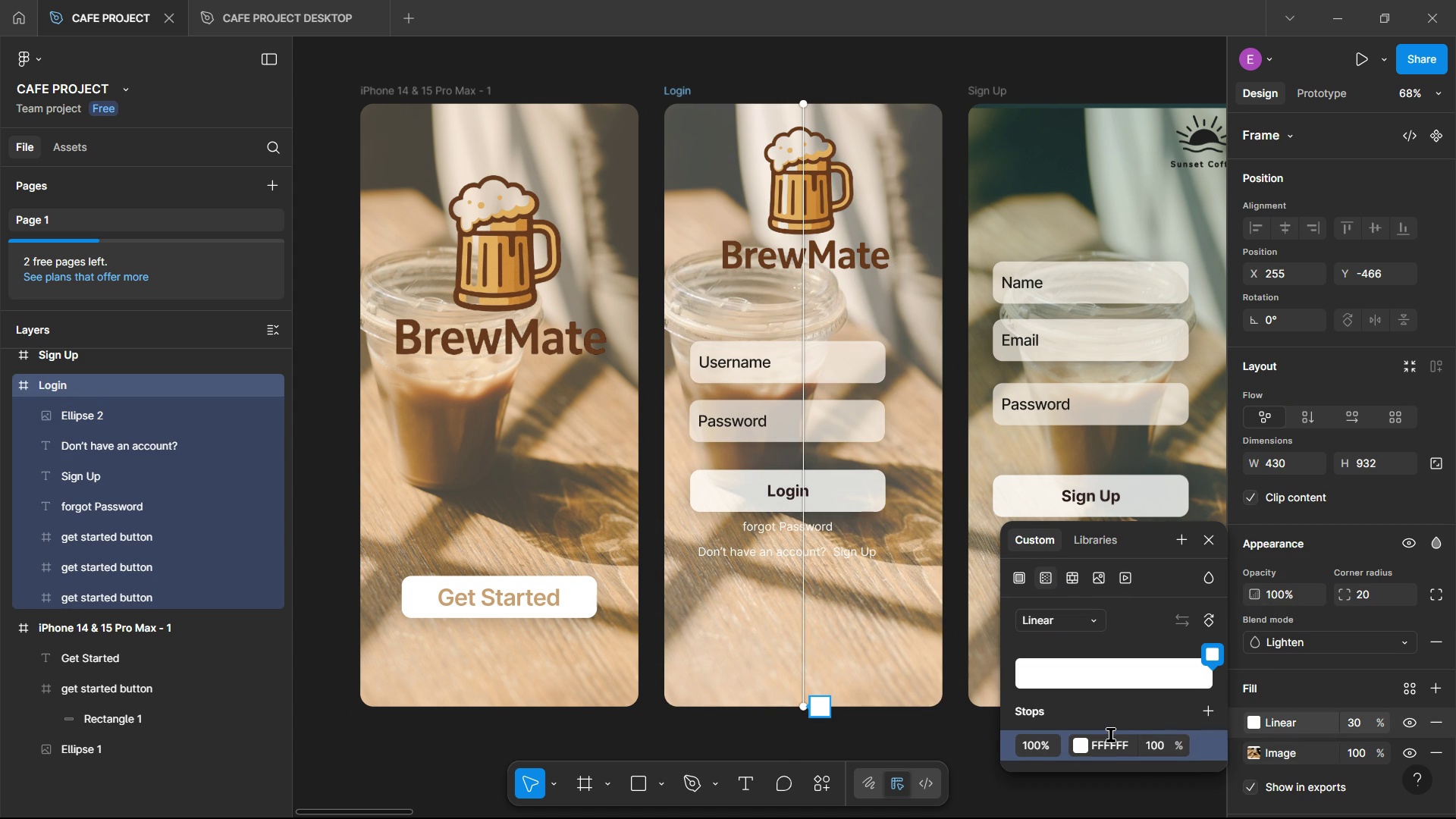 
left_click([1110, 734])